 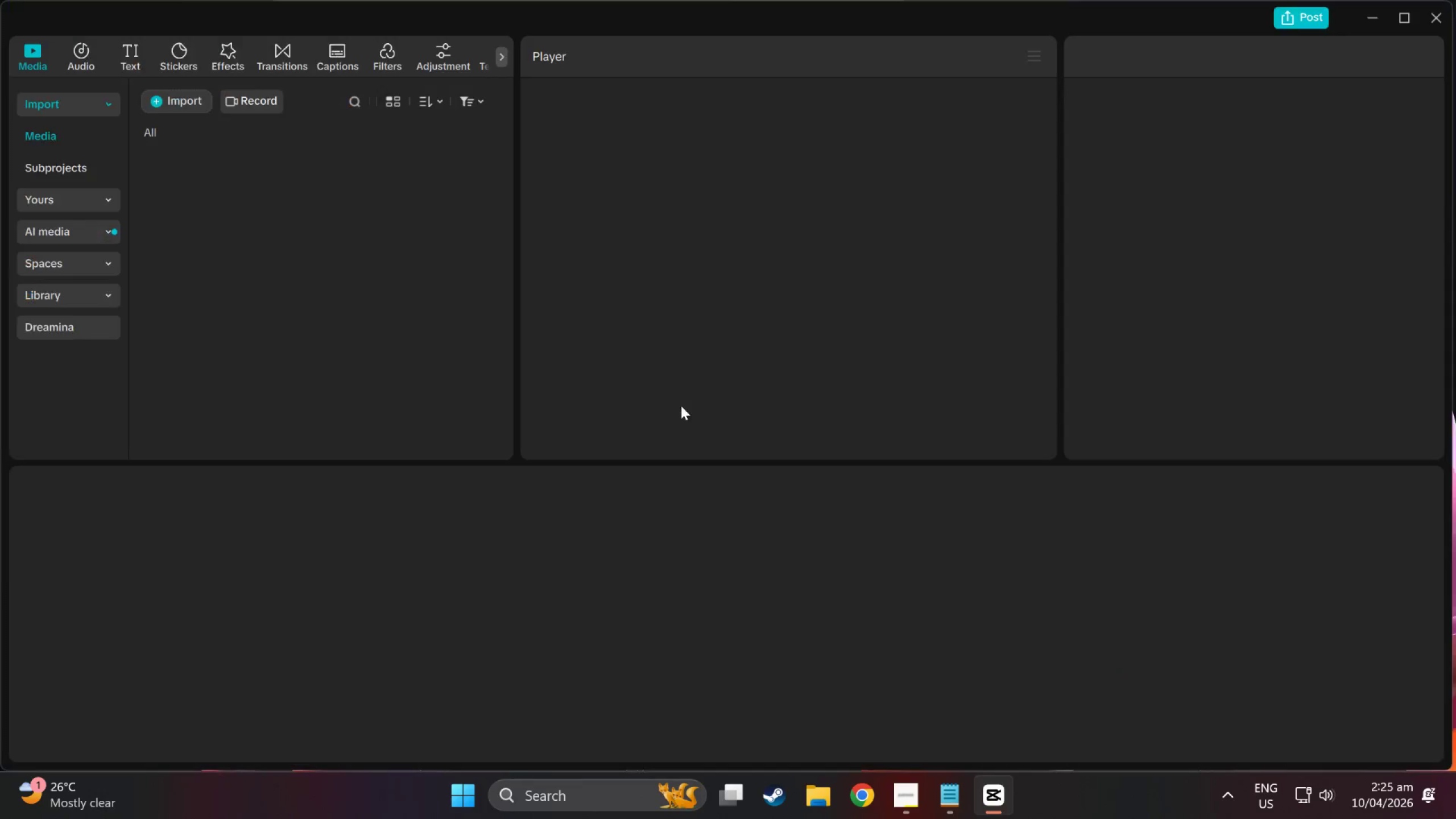 
scroll: coordinate [239, 619], scroll_direction: up, amount: 8.0
 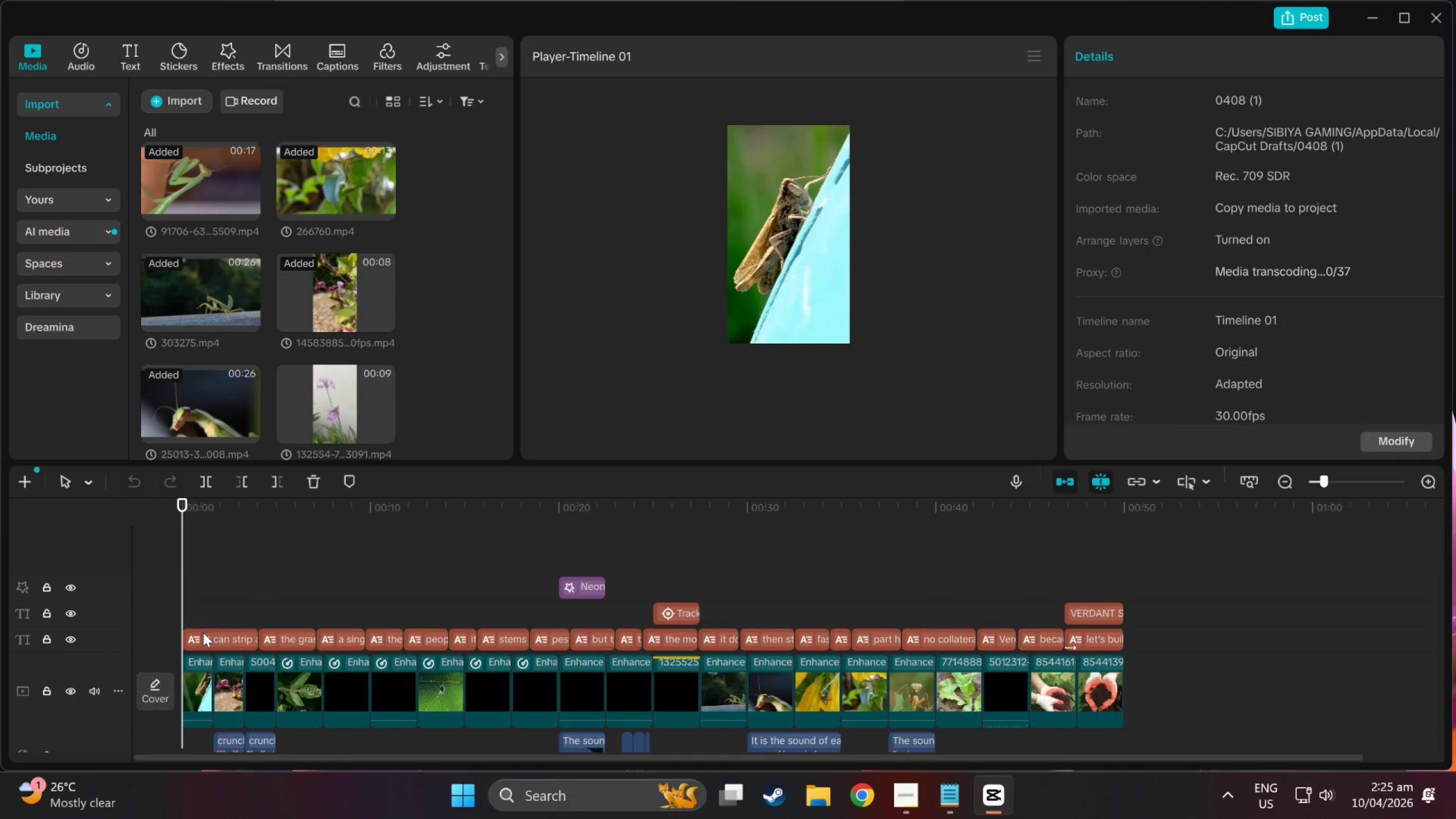 
left_click([203, 632])
 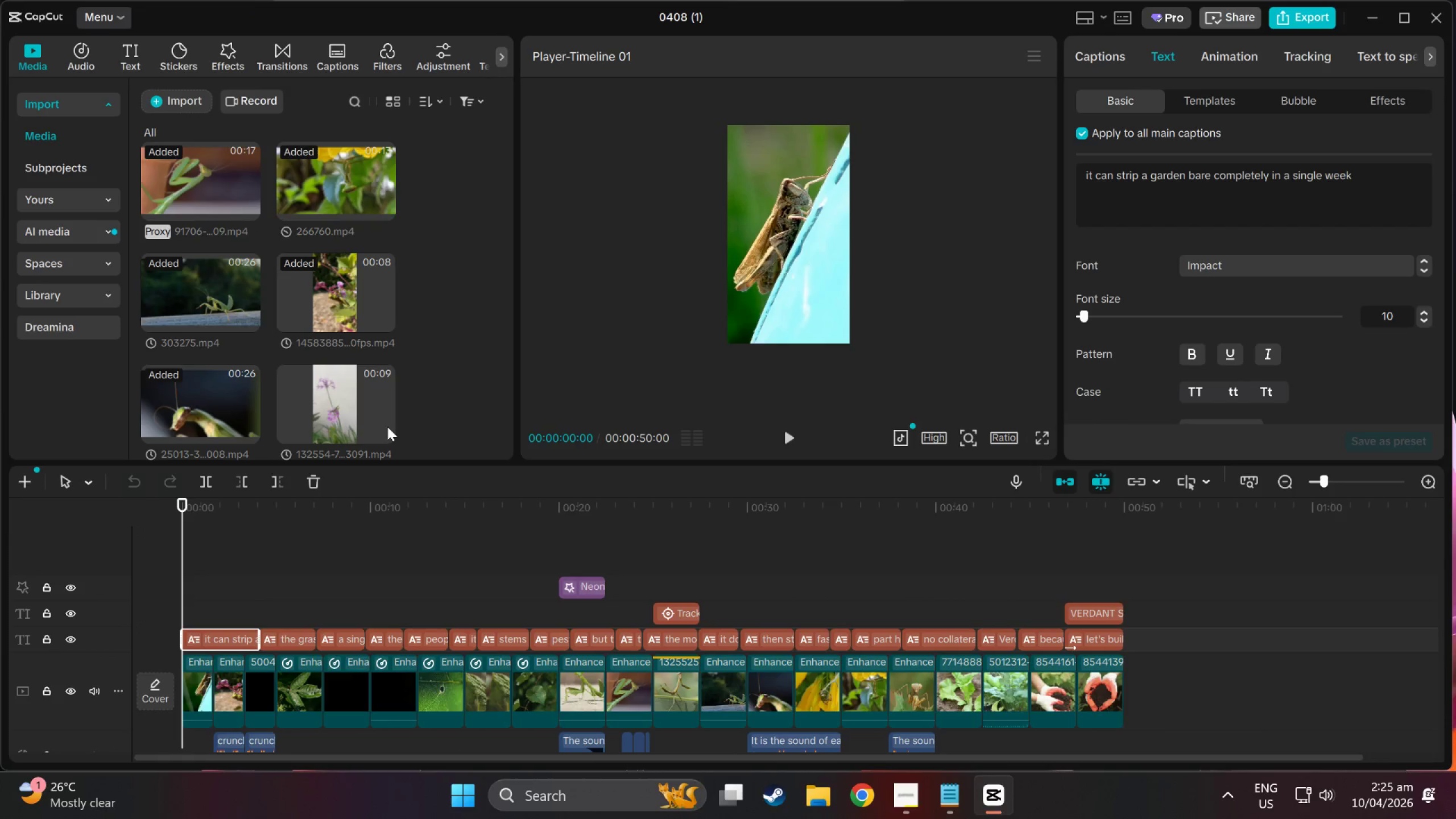 
left_click([299, 632])
 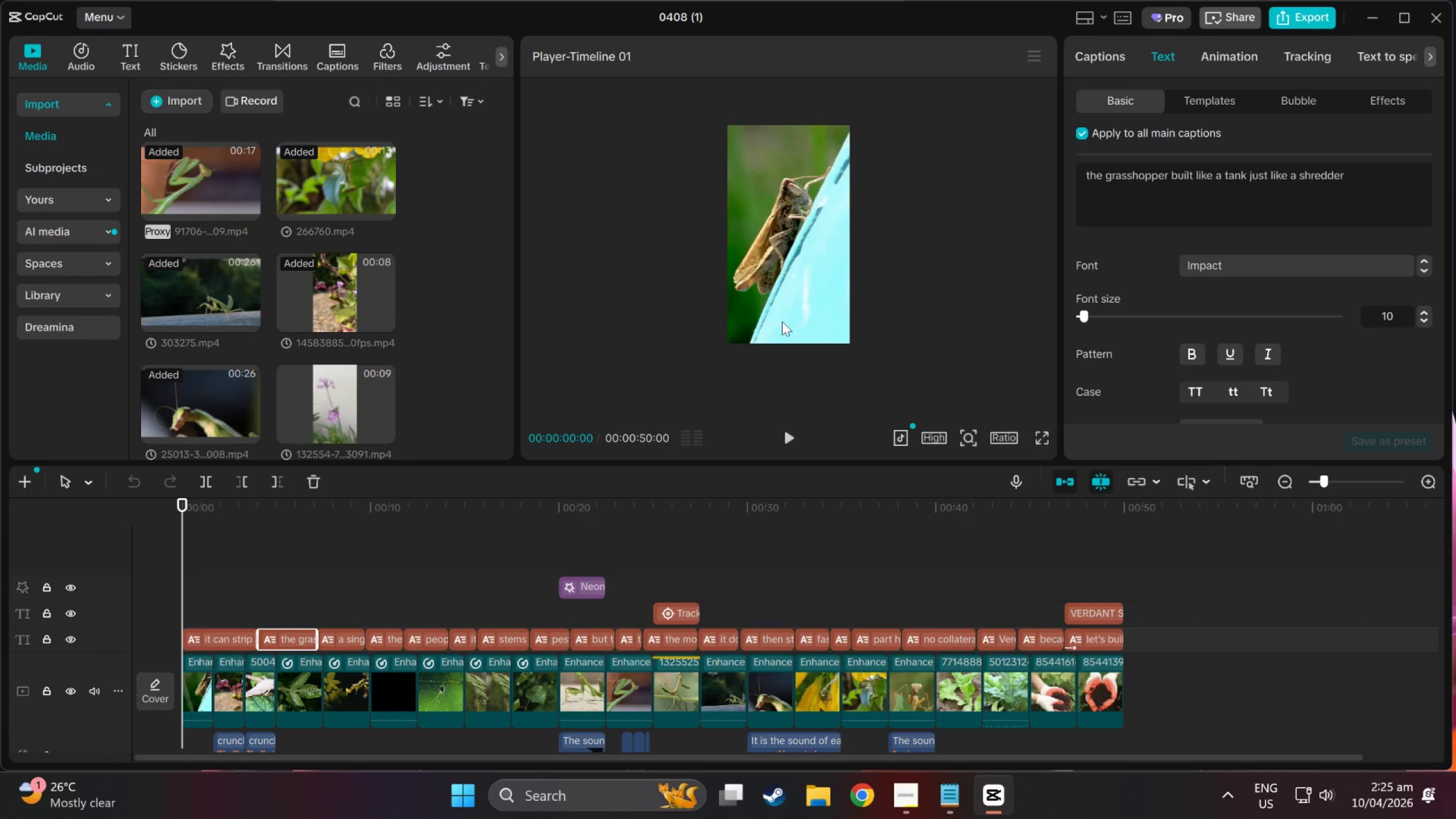 
left_click([345, 631])
 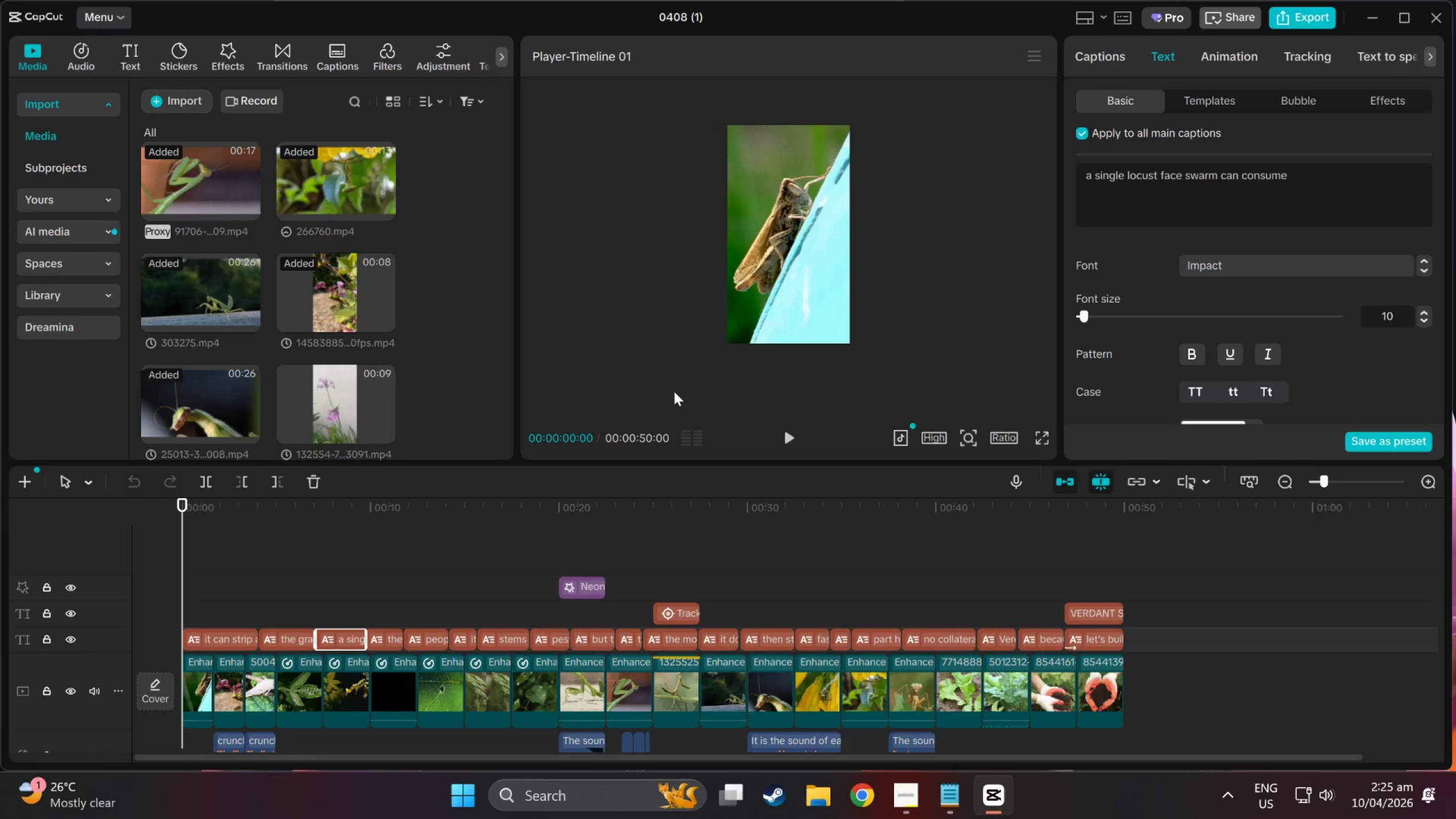 
left_click([376, 638])
 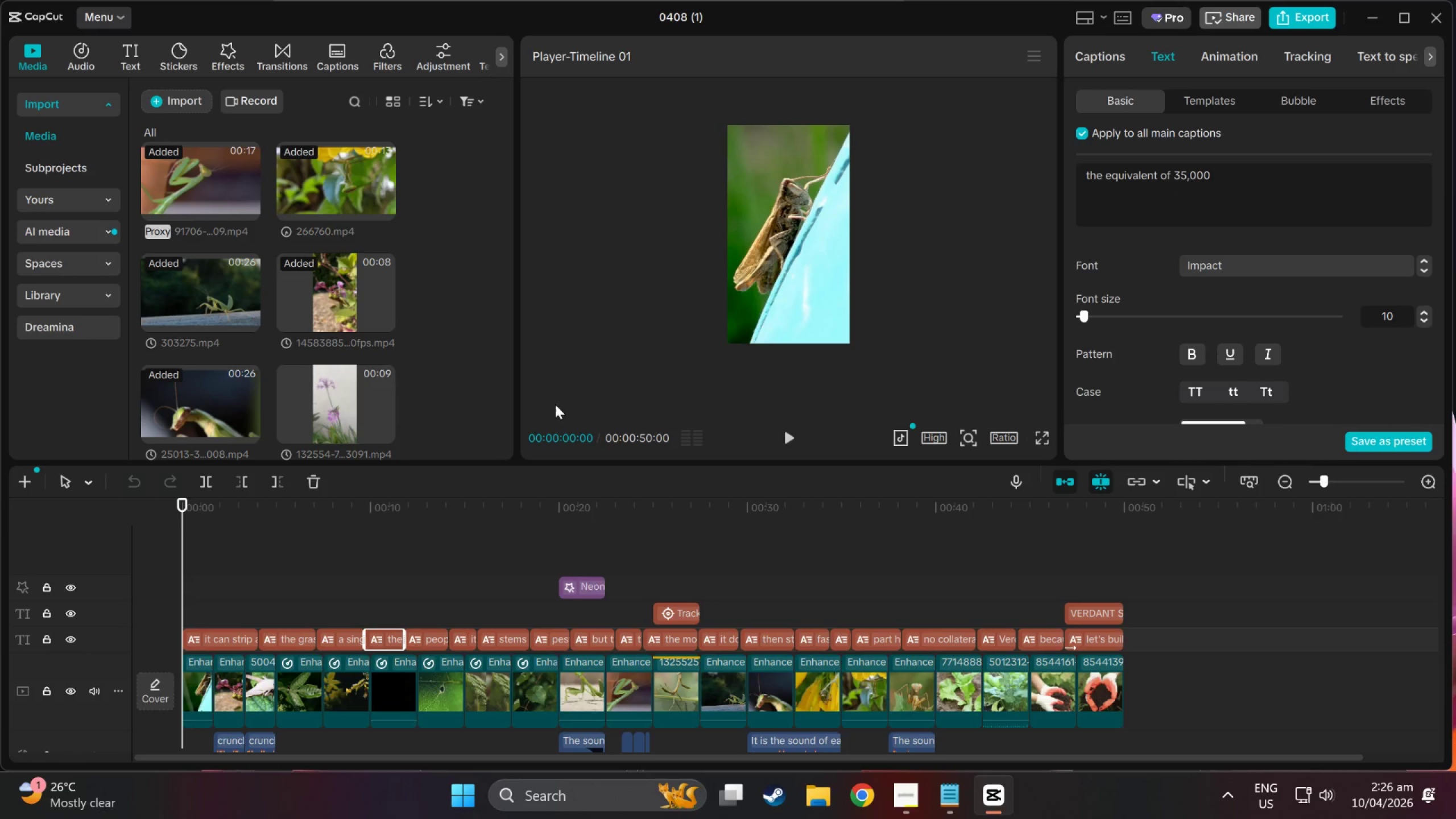 
left_click([423, 634])
 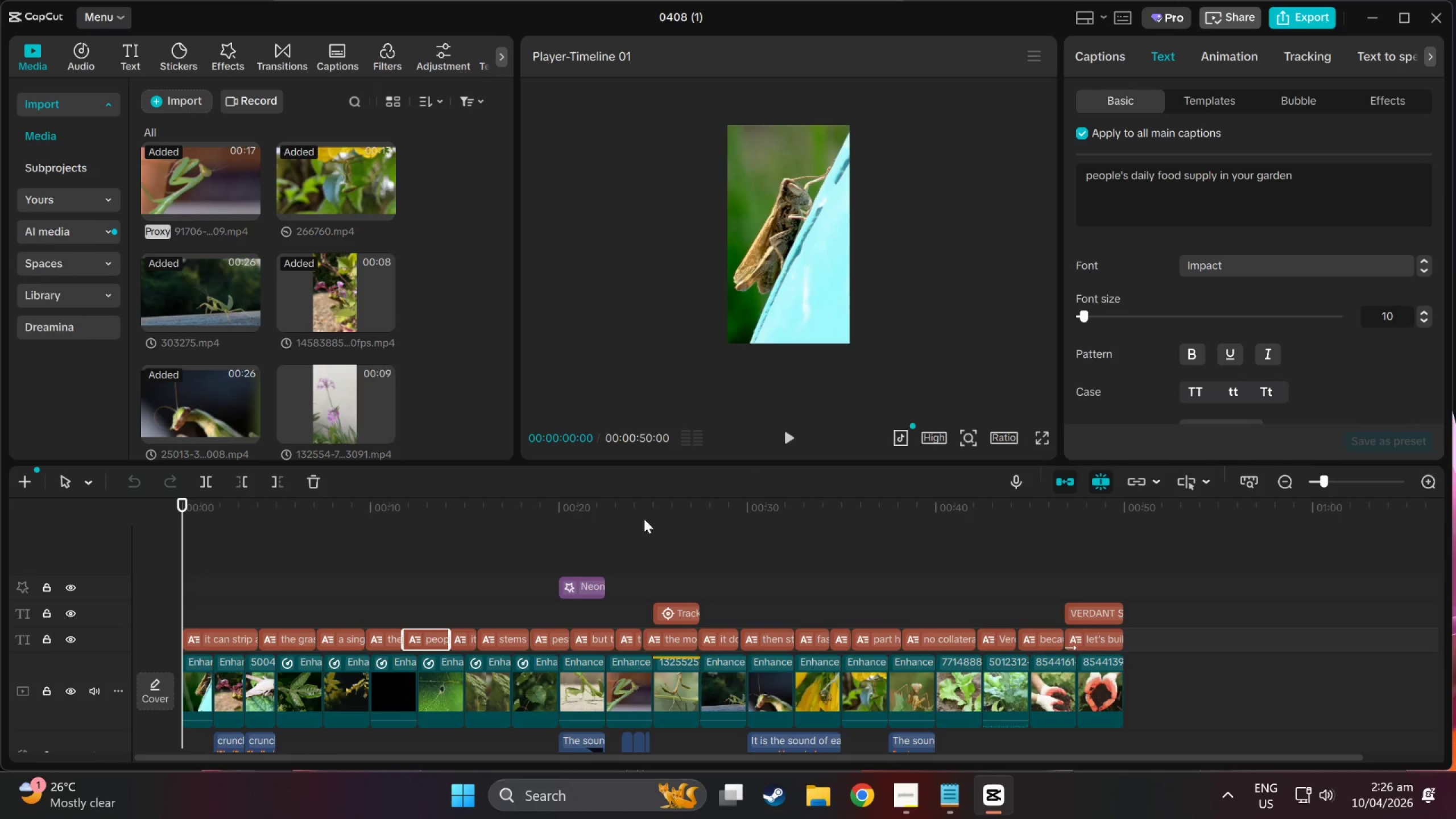 
left_click([460, 635])
 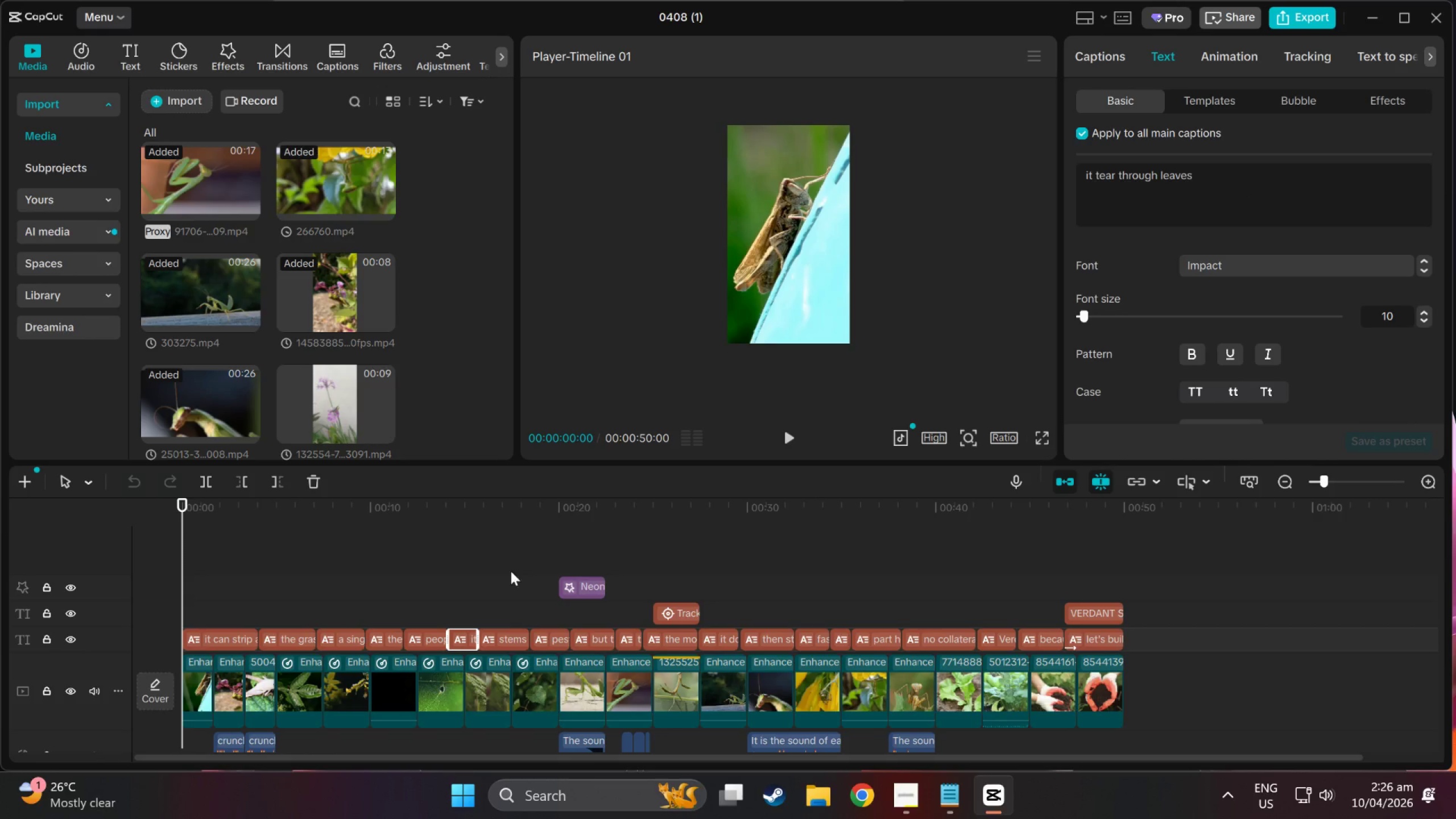 
left_click([498, 644])
 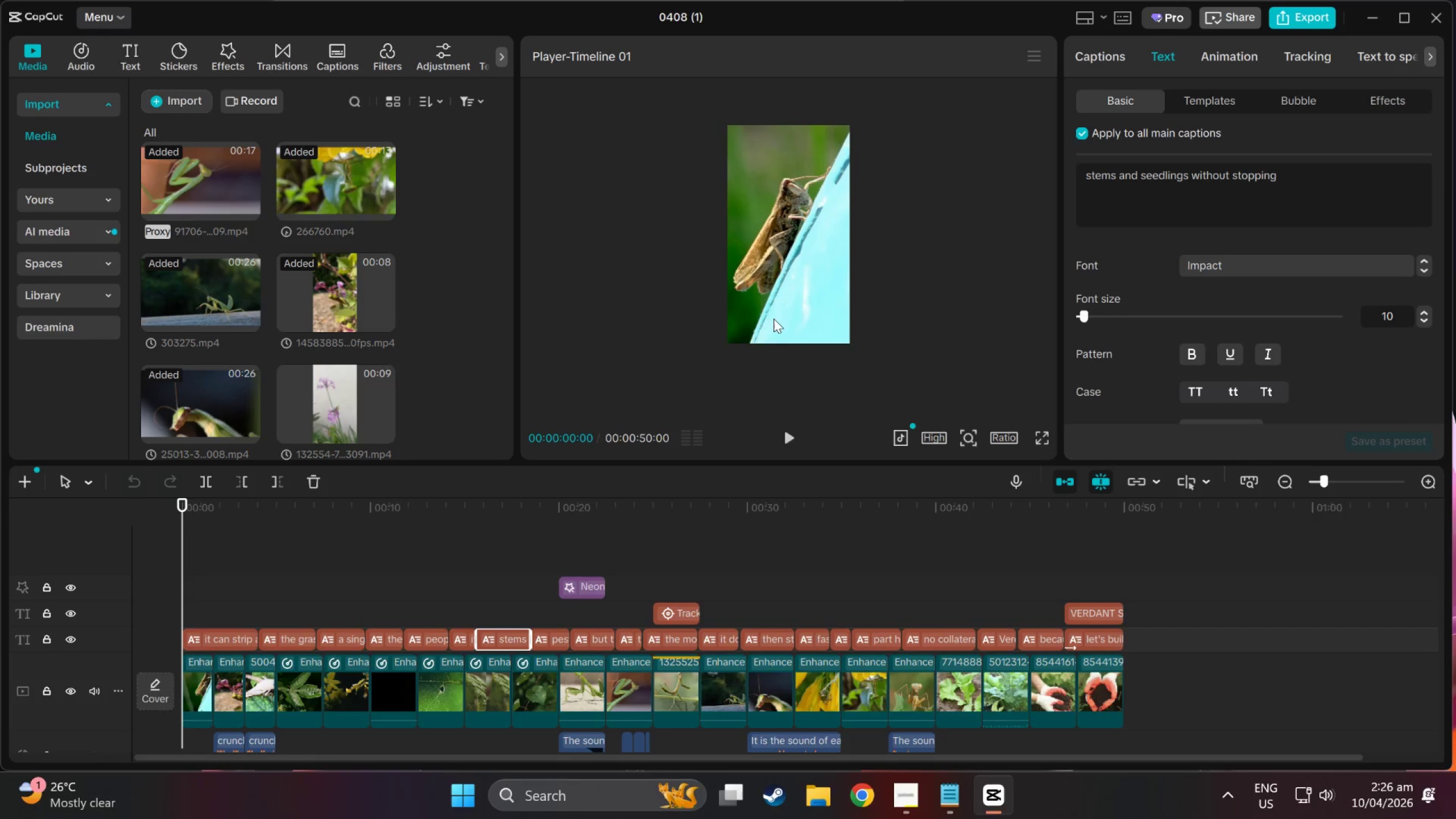 
left_click([549, 644])
 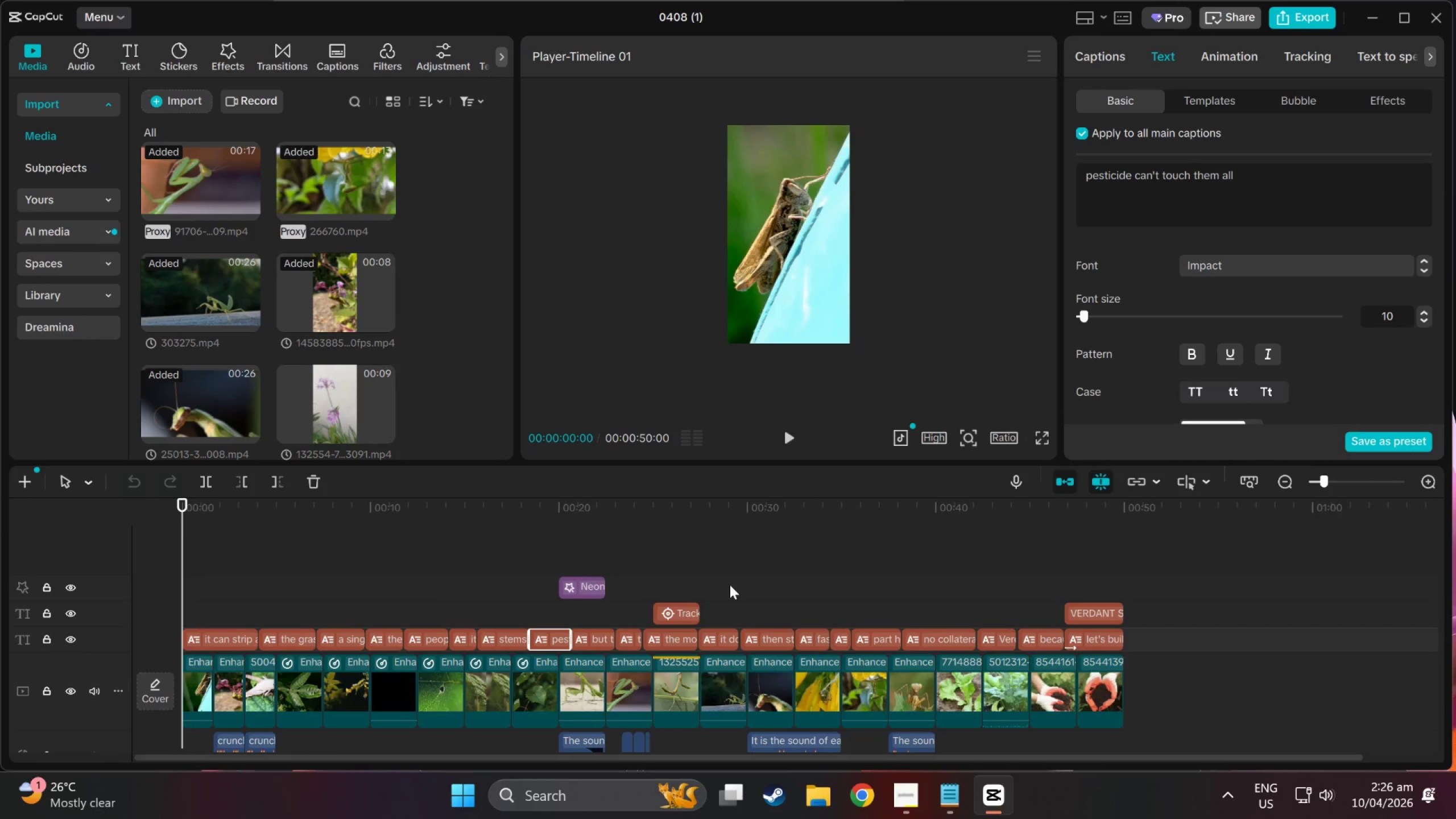 
left_click([594, 640])
 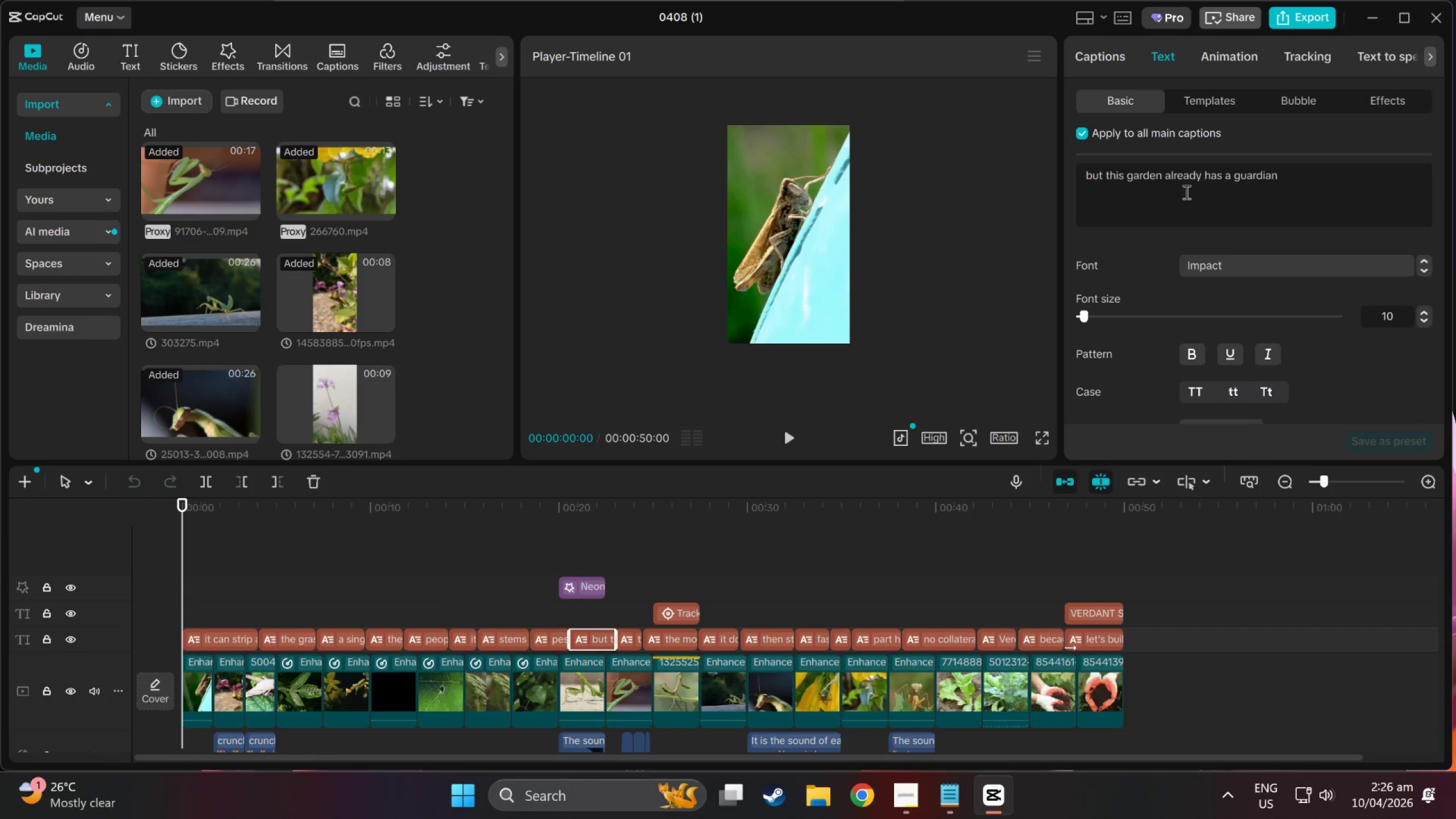 
wait(5.24)
 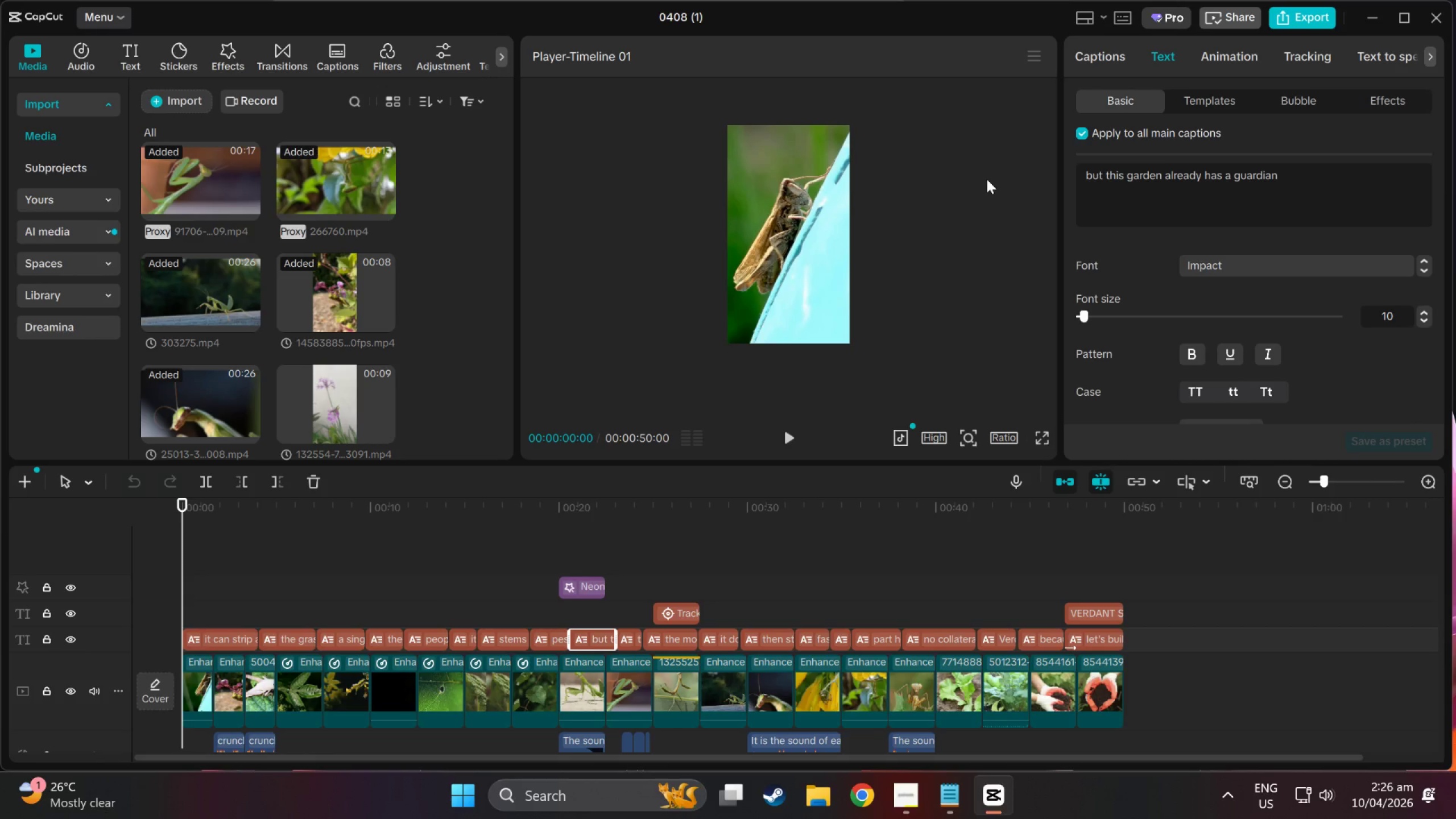 
left_click([624, 644])
 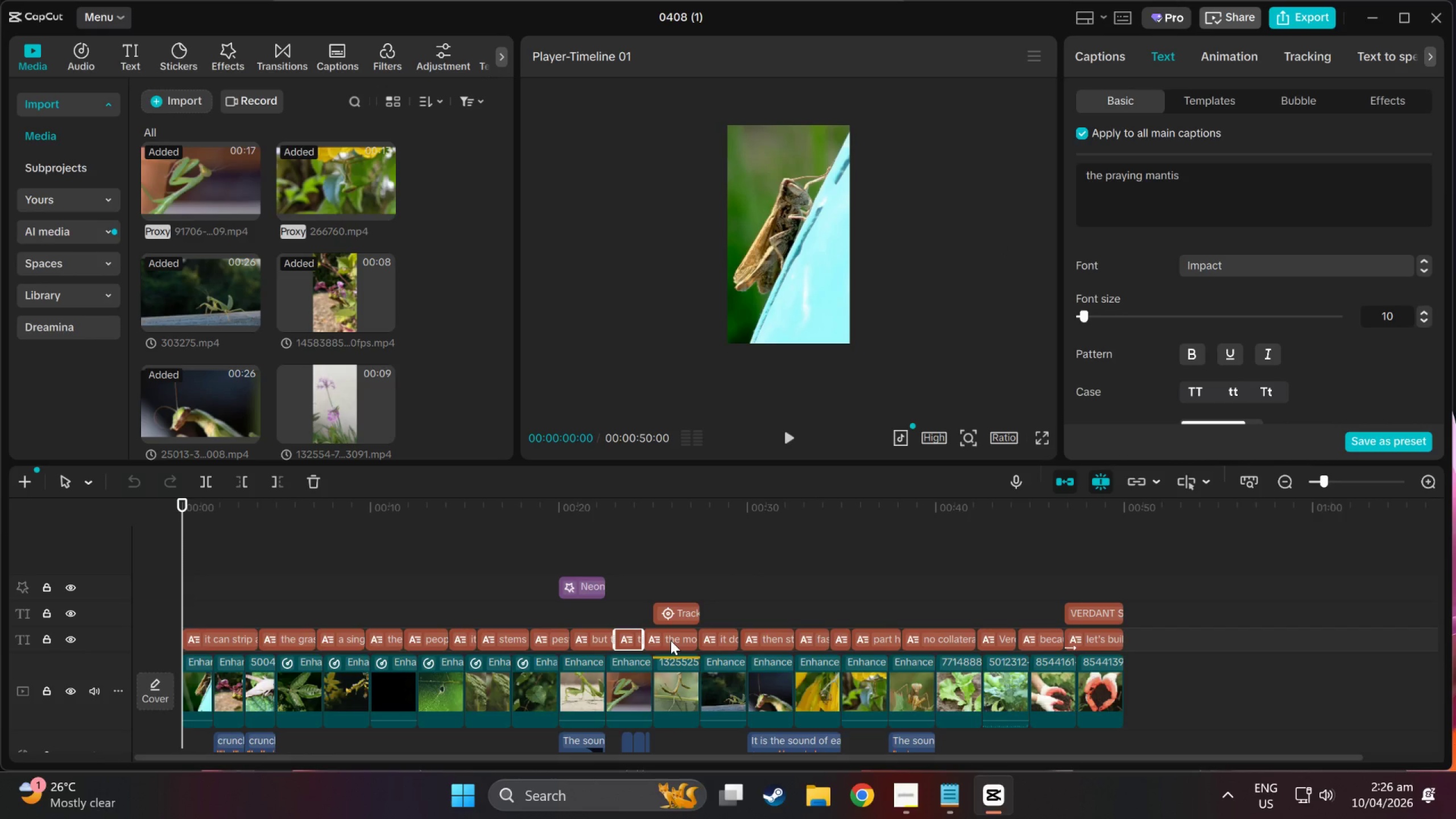 
left_click([672, 637])
 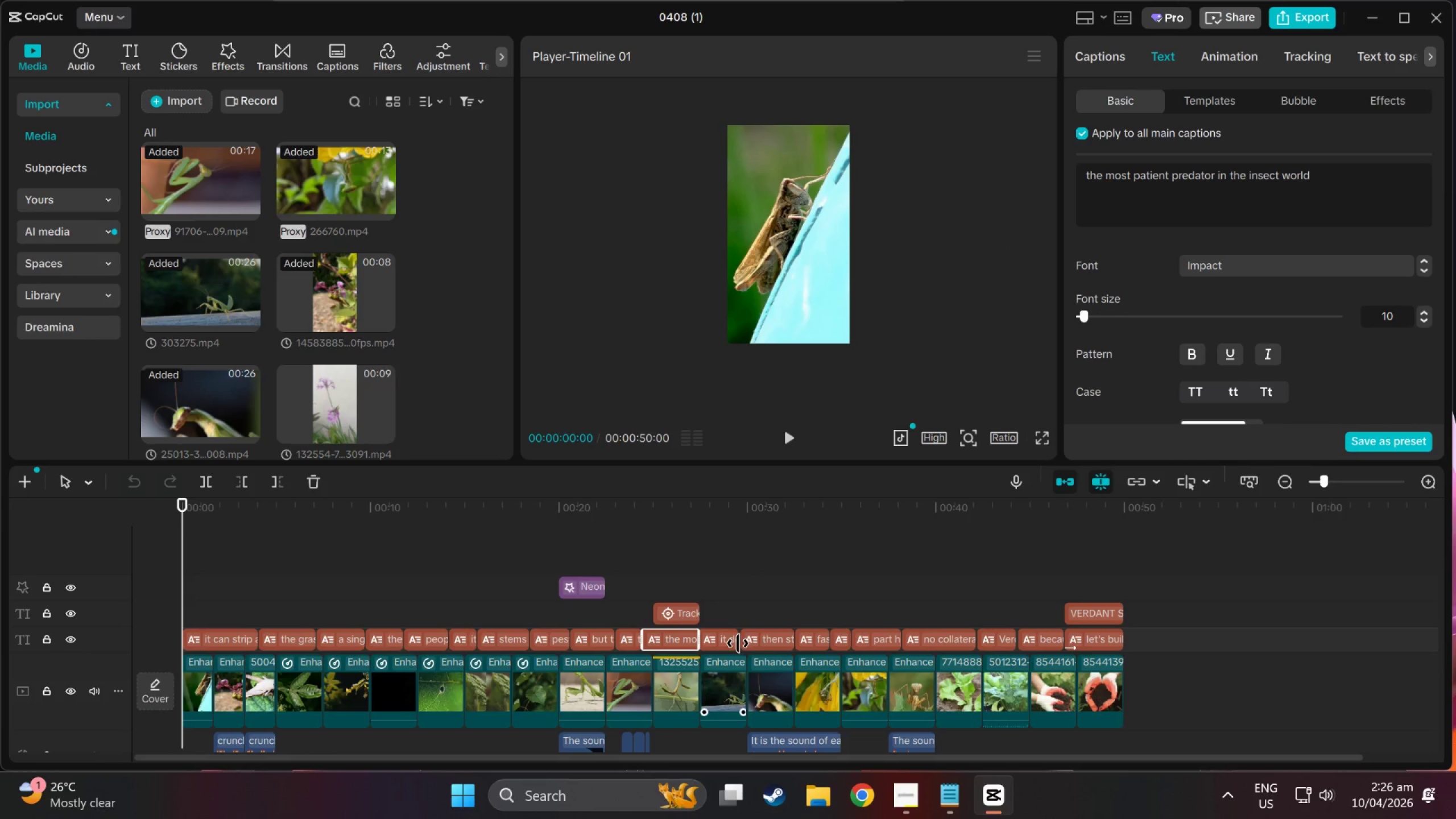 
left_click([717, 646])
 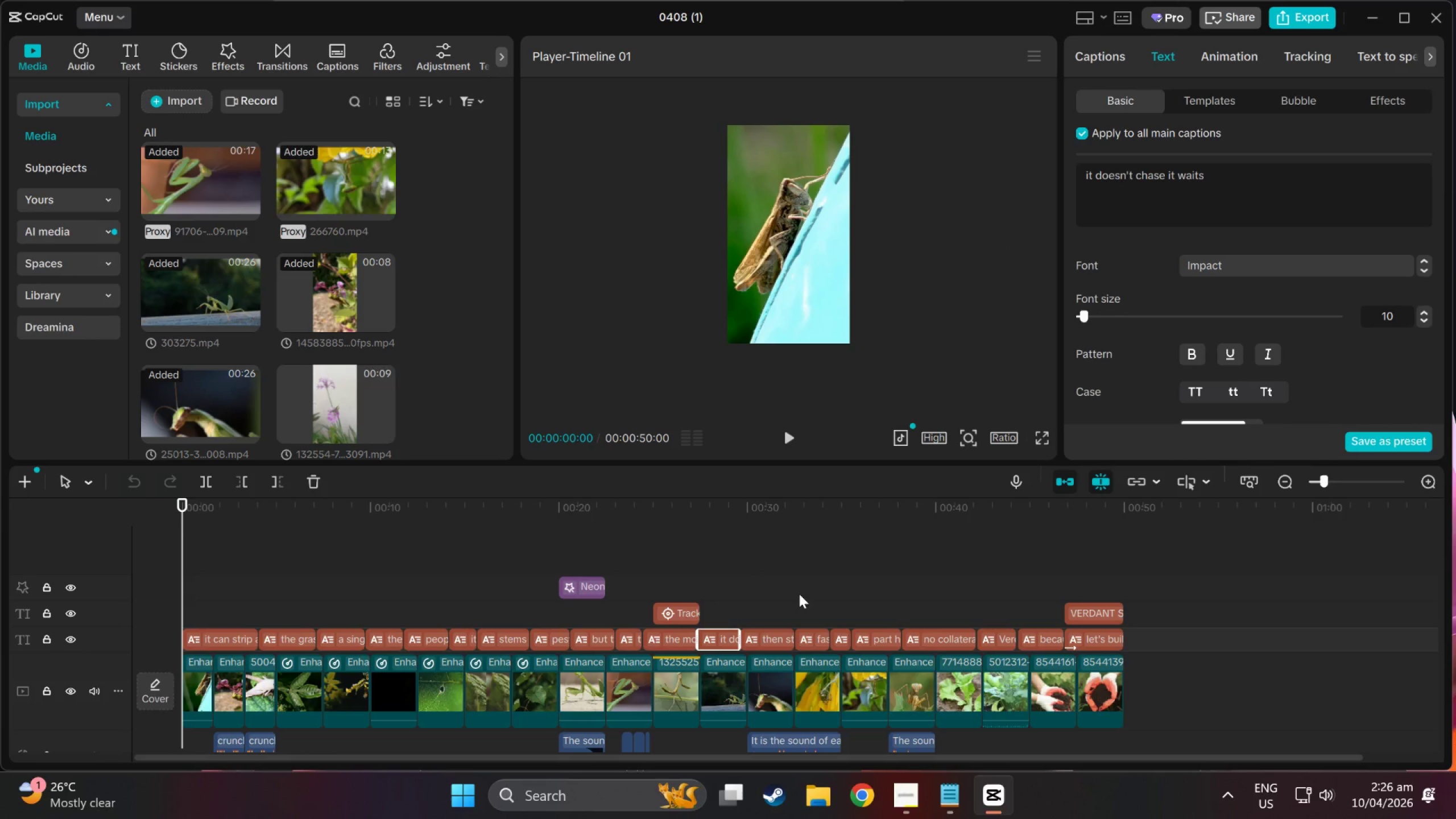 
left_click([775, 632])
 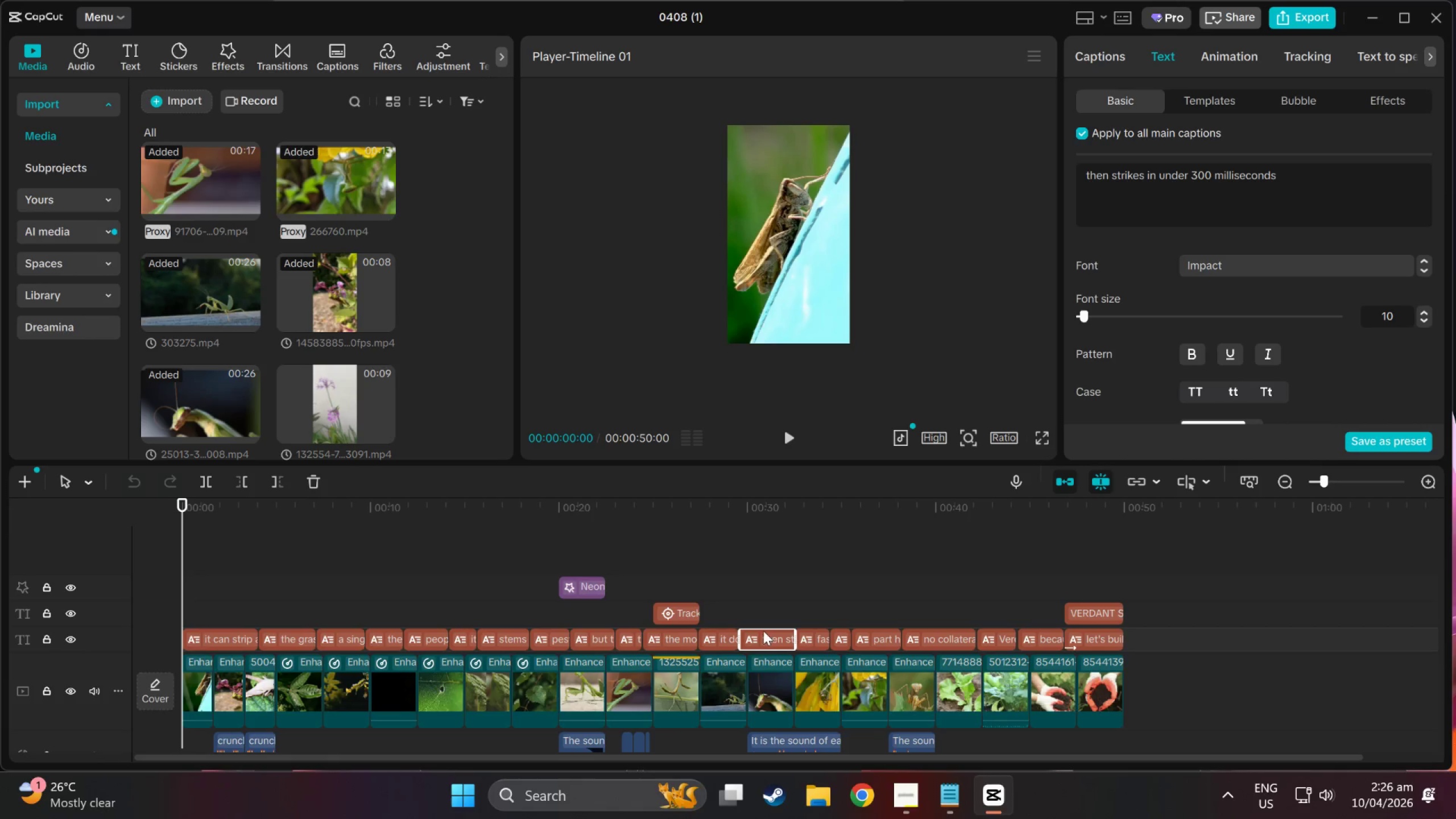 
left_click([814, 634])
 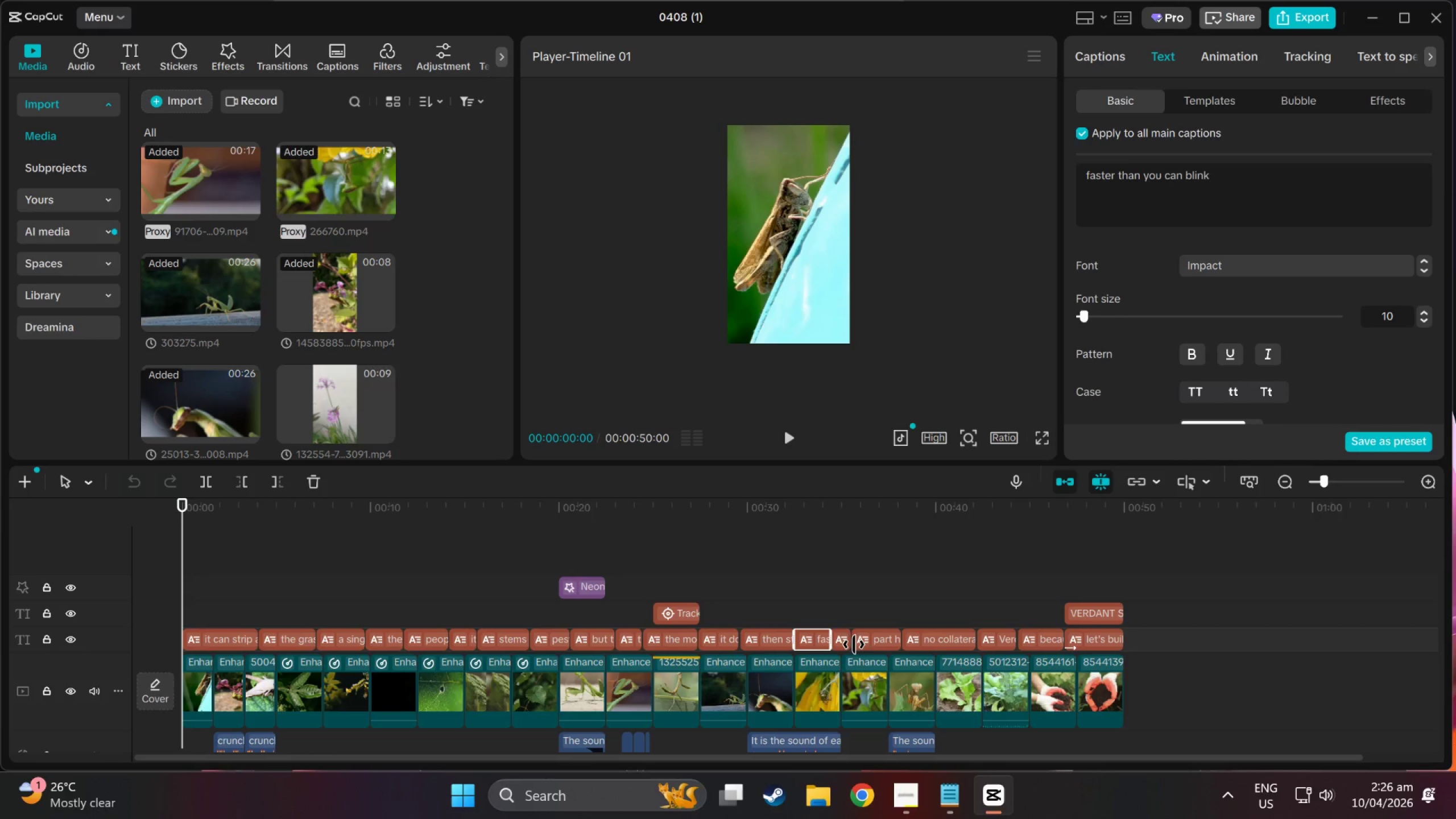 
left_click([841, 639])
 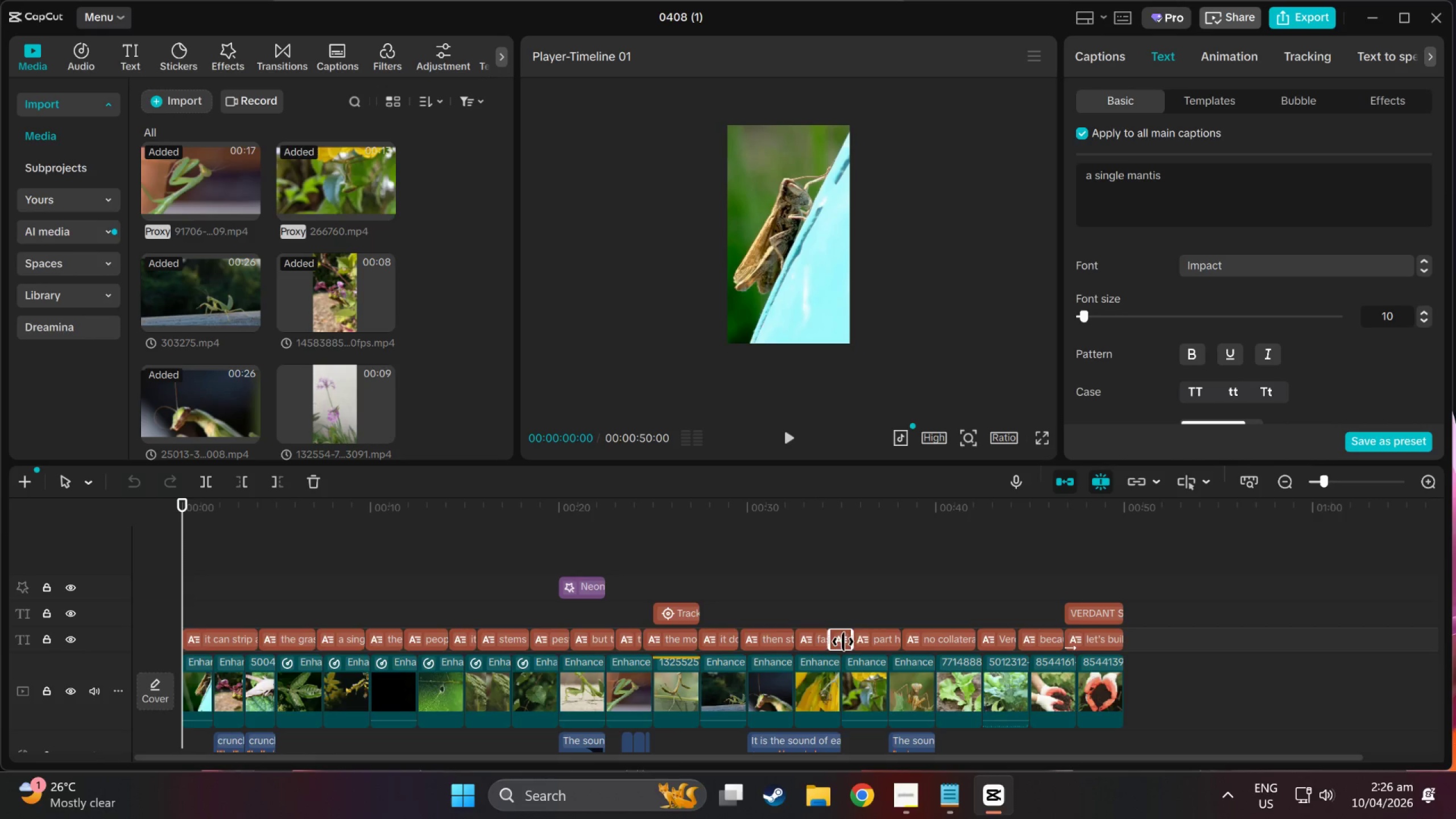 
left_click([866, 639])
 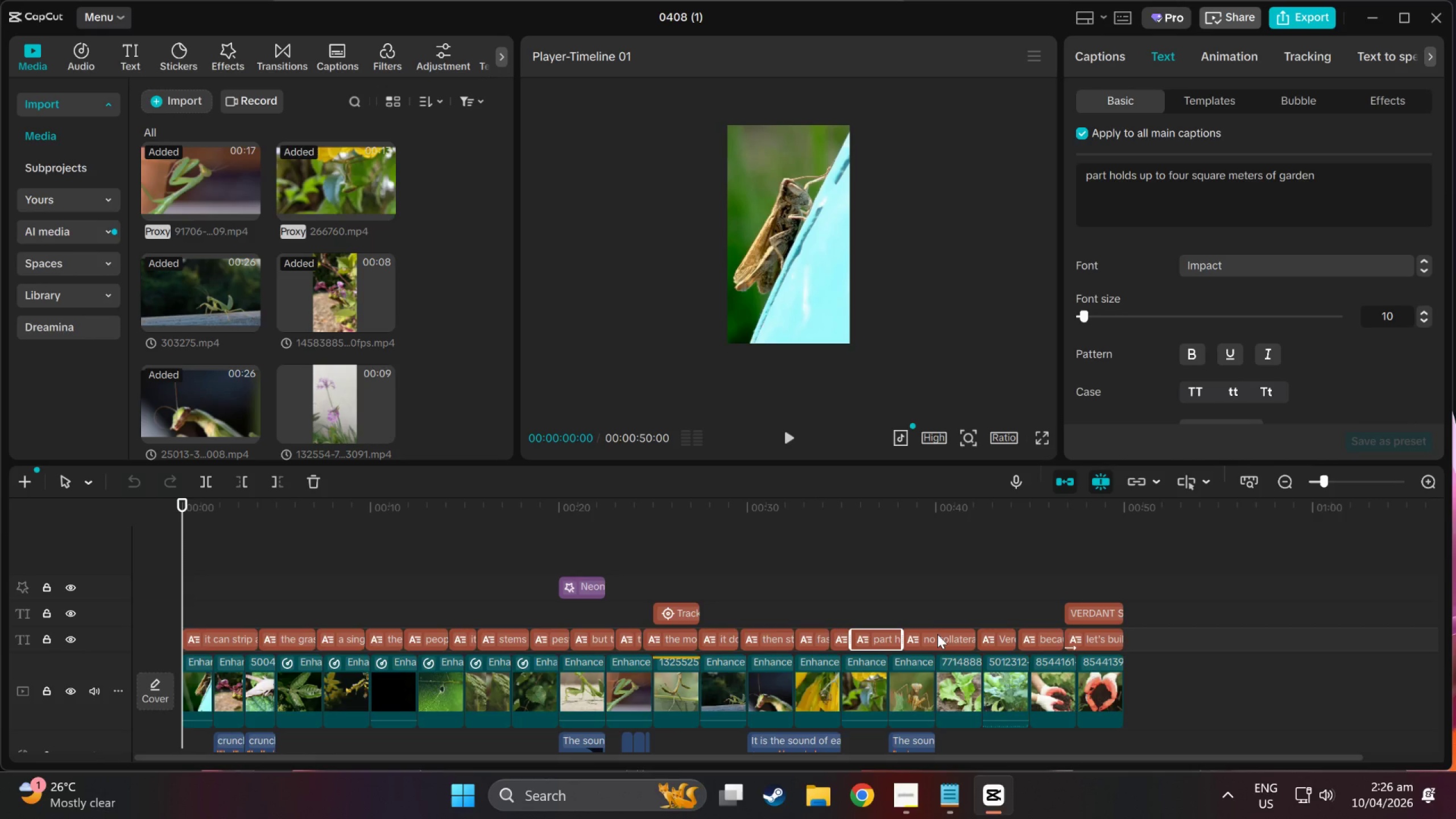 
left_click([937, 634])
 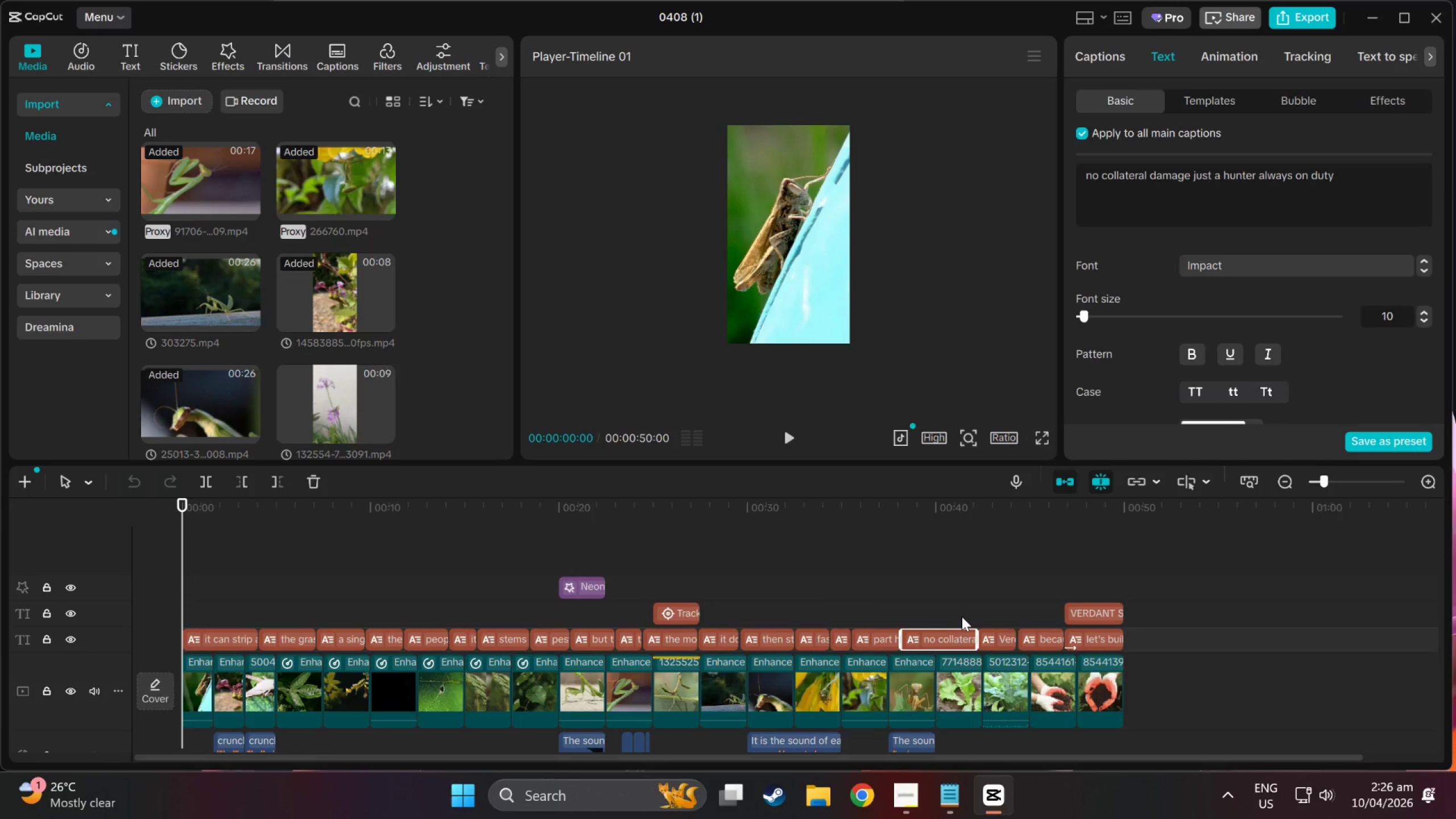 
left_click([991, 639])
 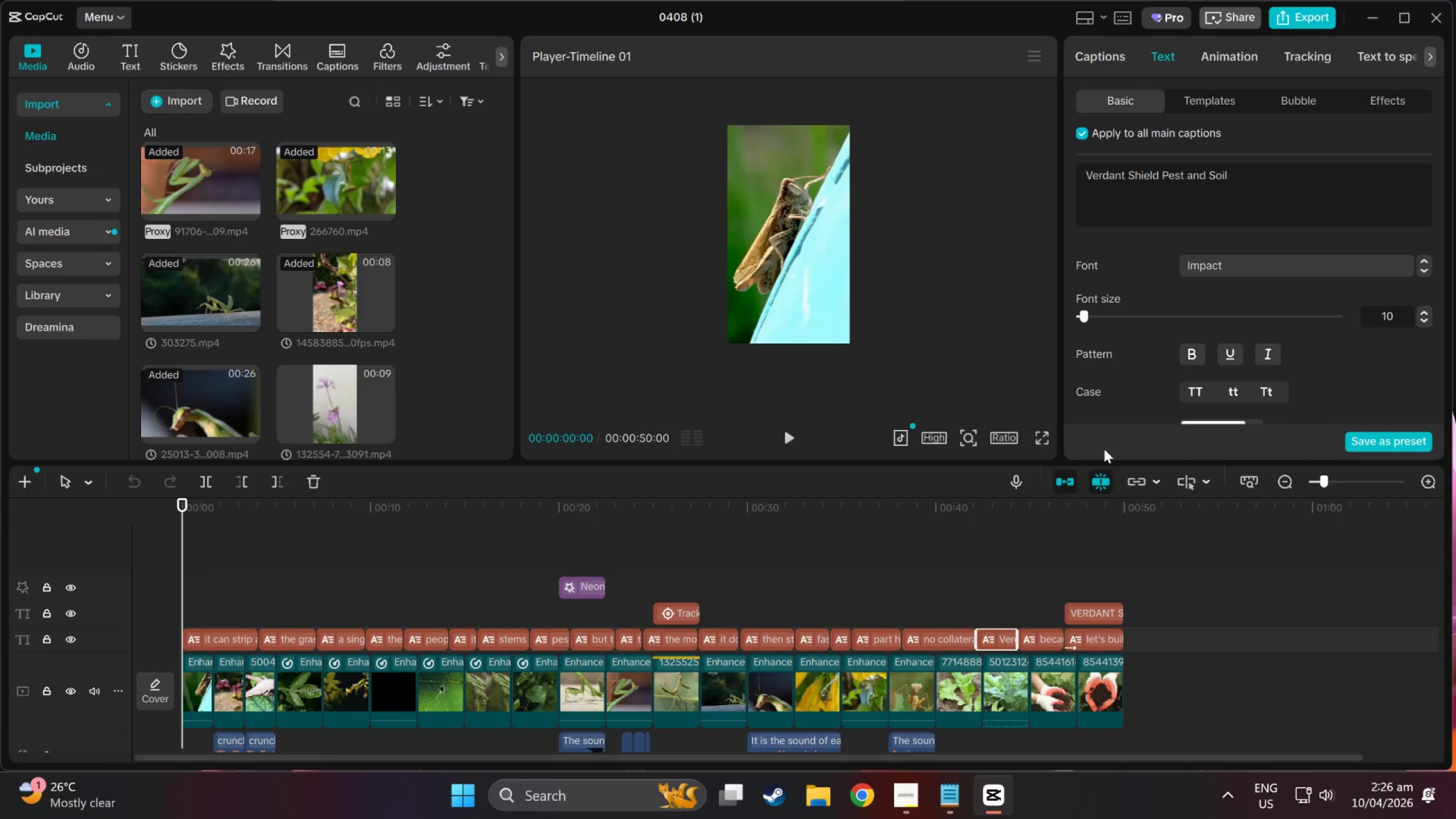 
left_click([1056, 638])
 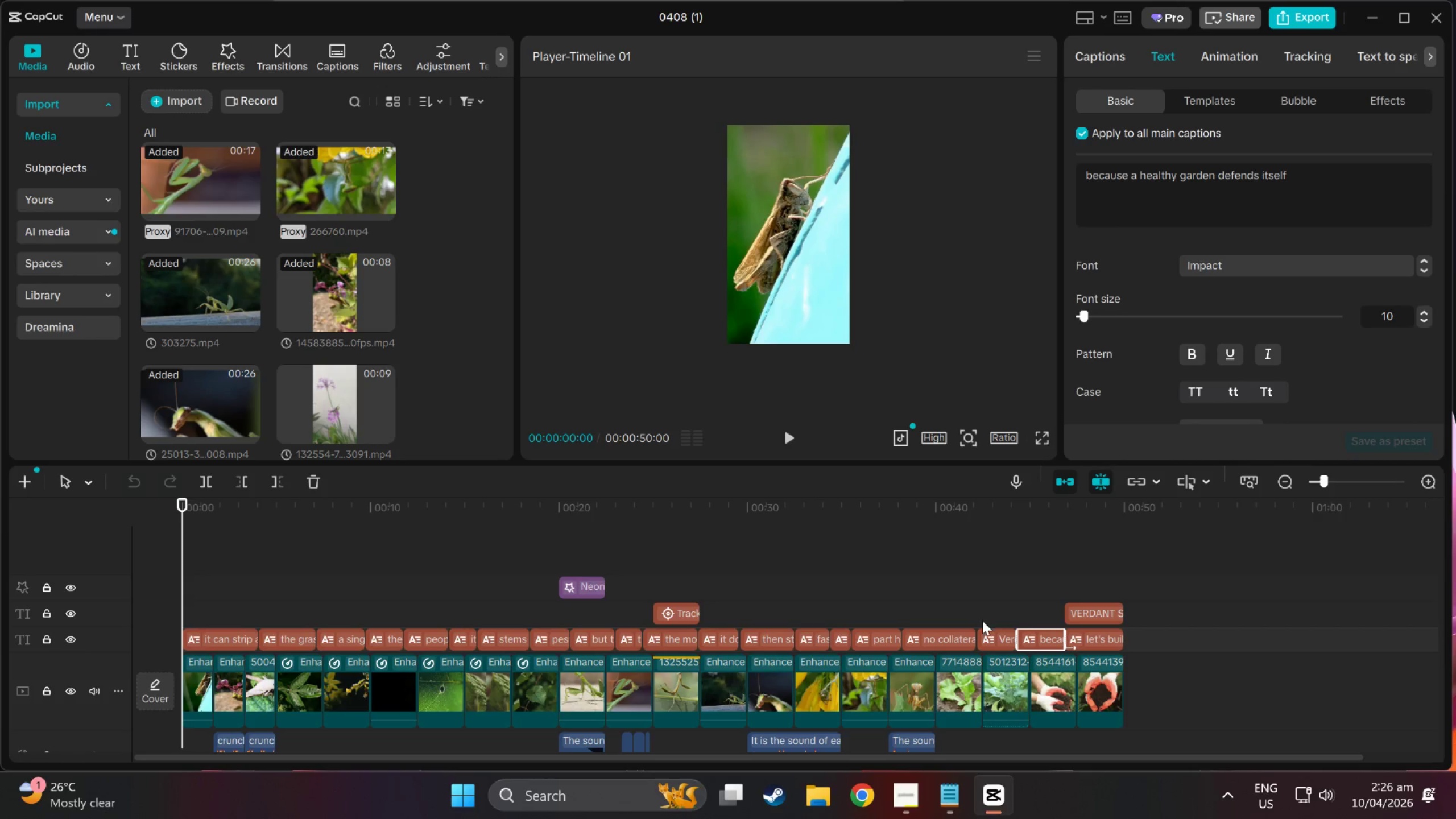 
left_click([995, 633])
 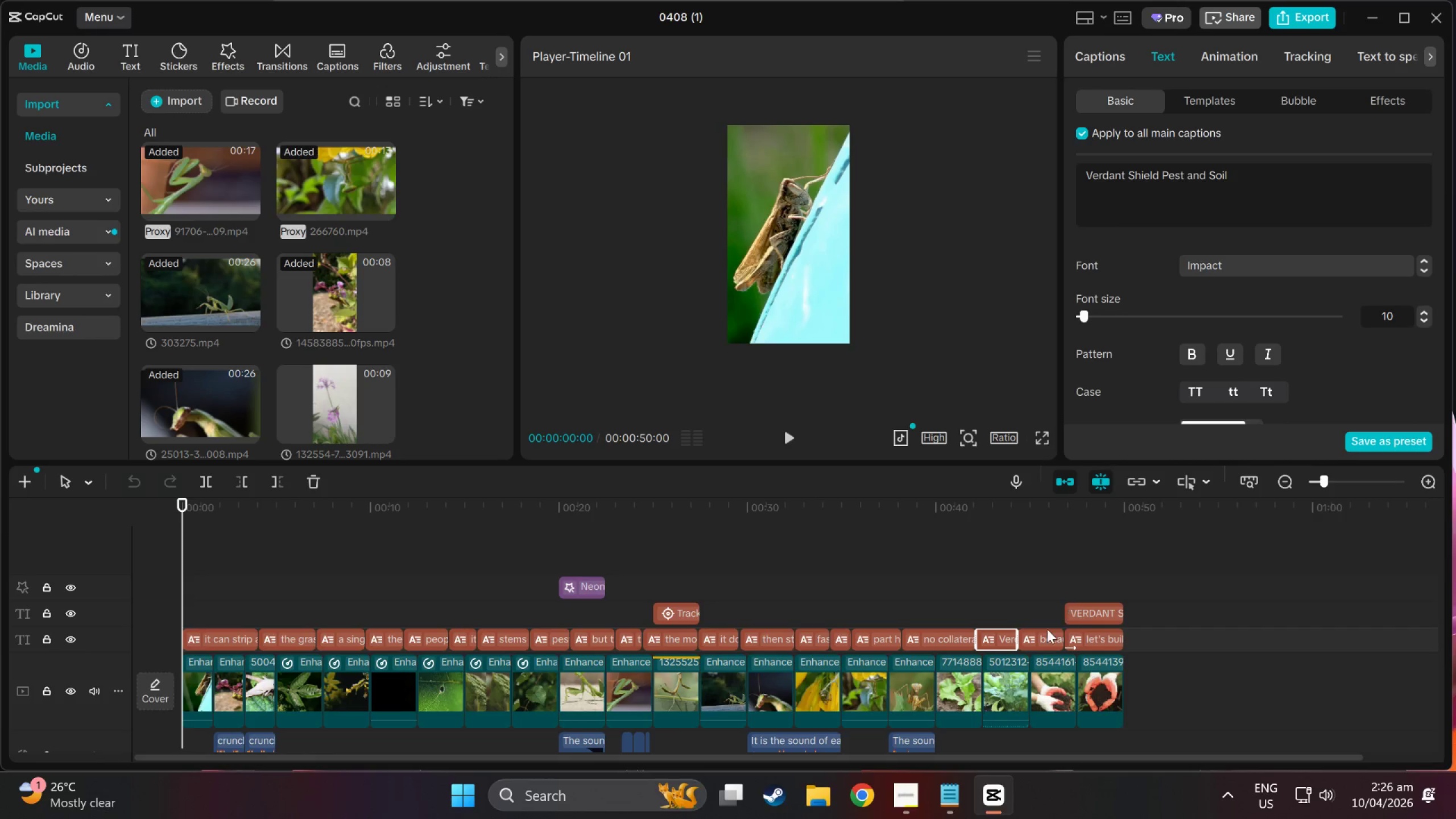 
double_click([1082, 639])
 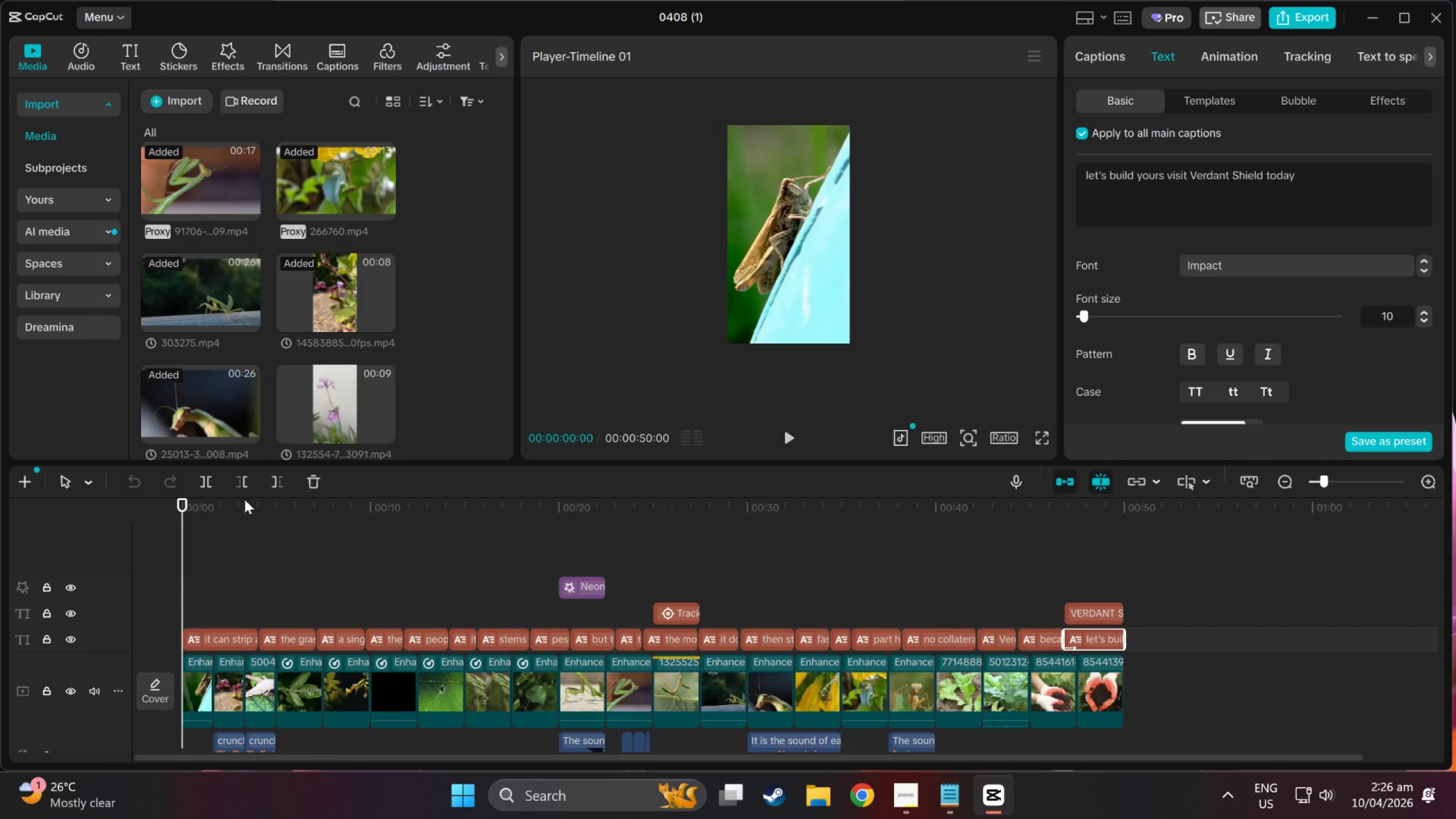 
left_click([787, 438])
 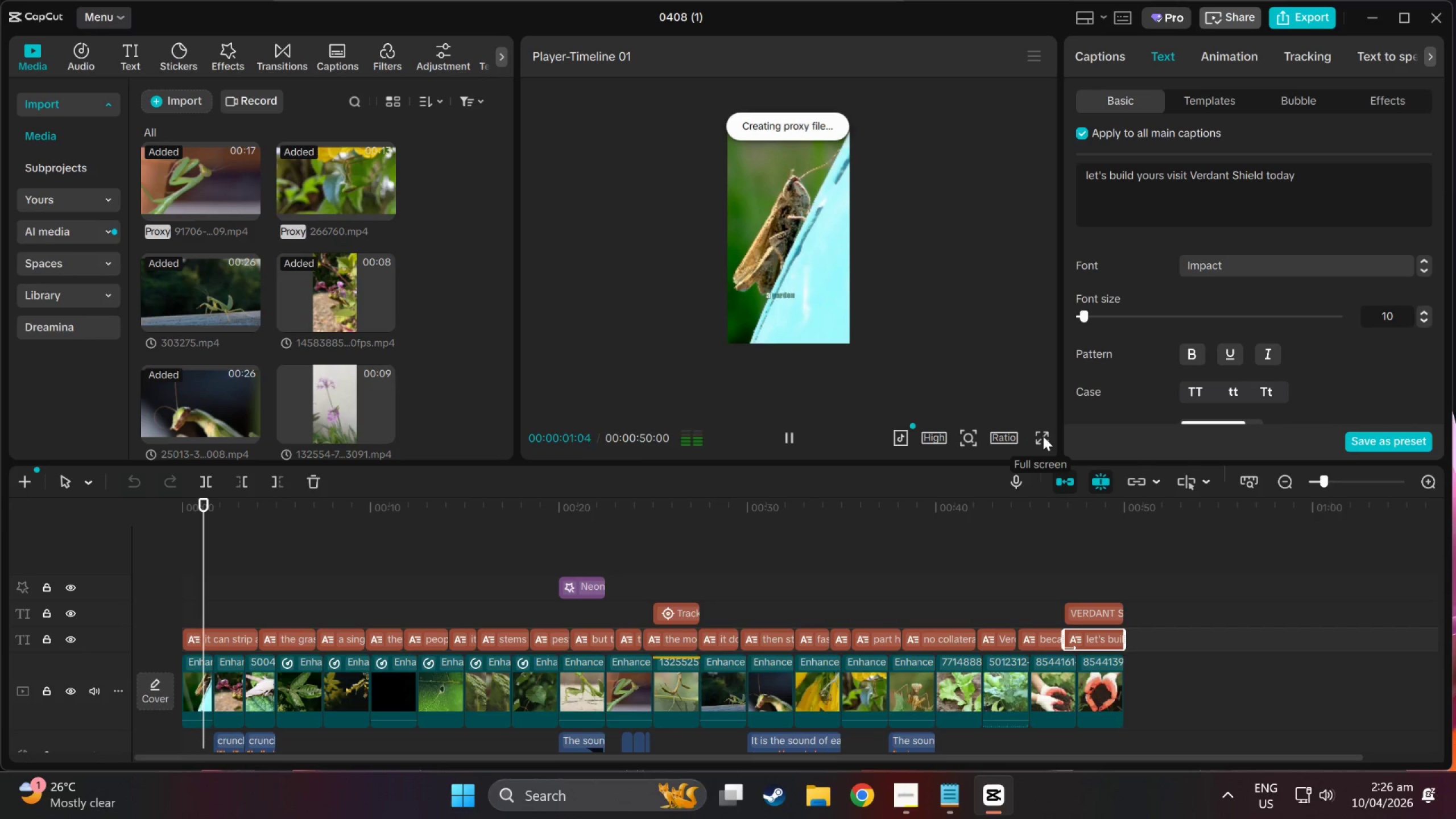 
left_click([1045, 437])
 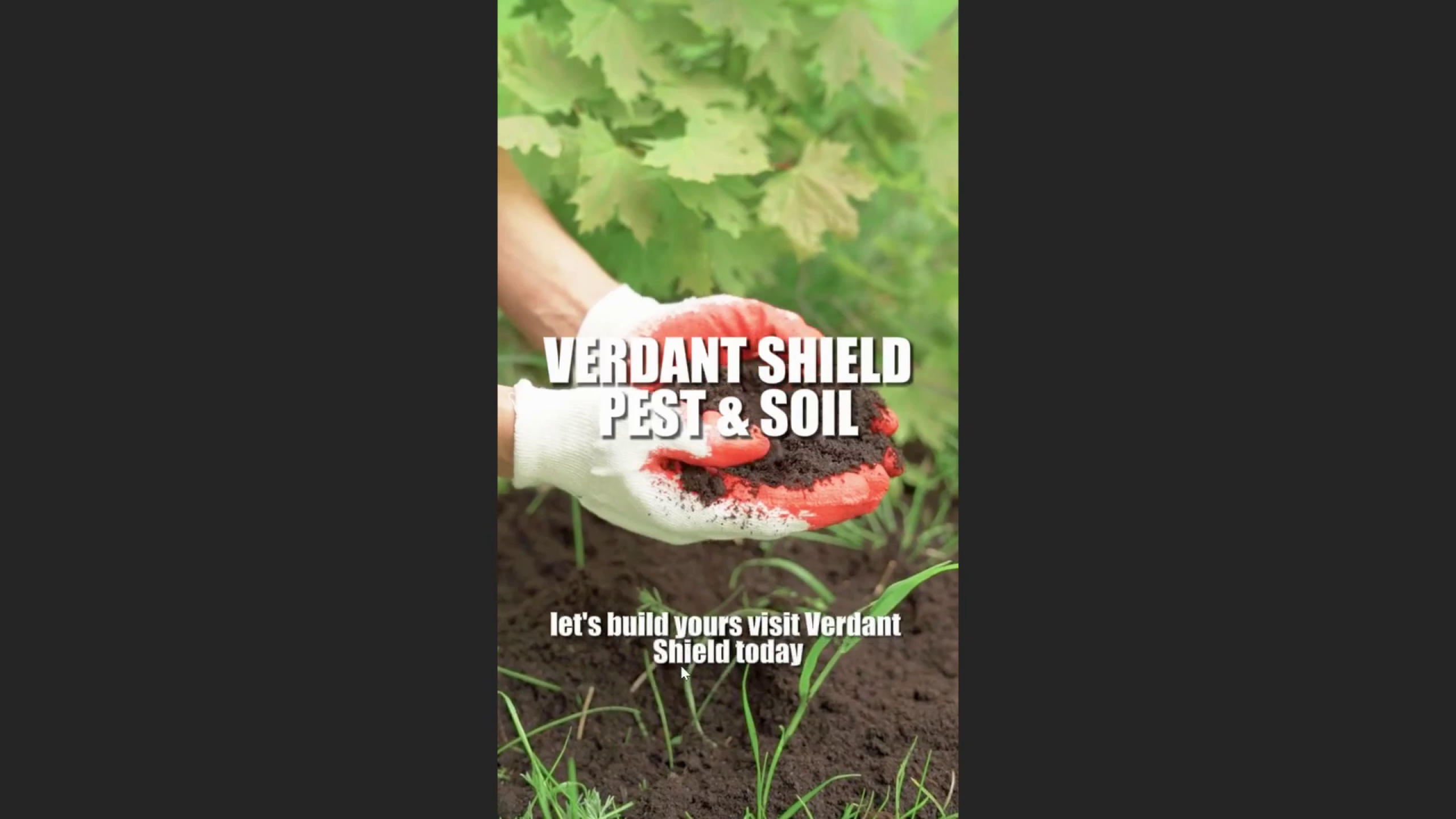 
wait(50.92)
 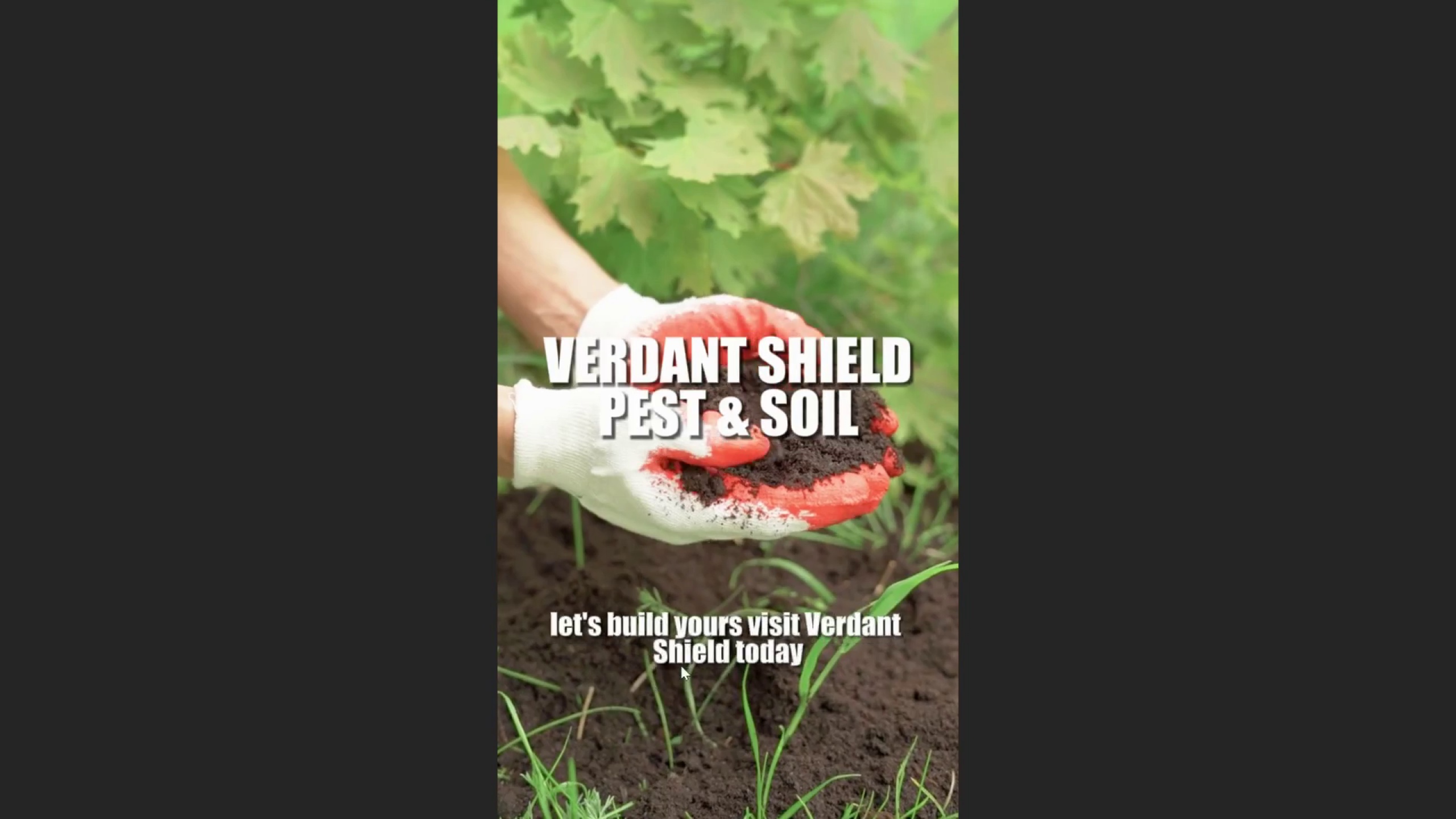 
left_click([814, 421])
 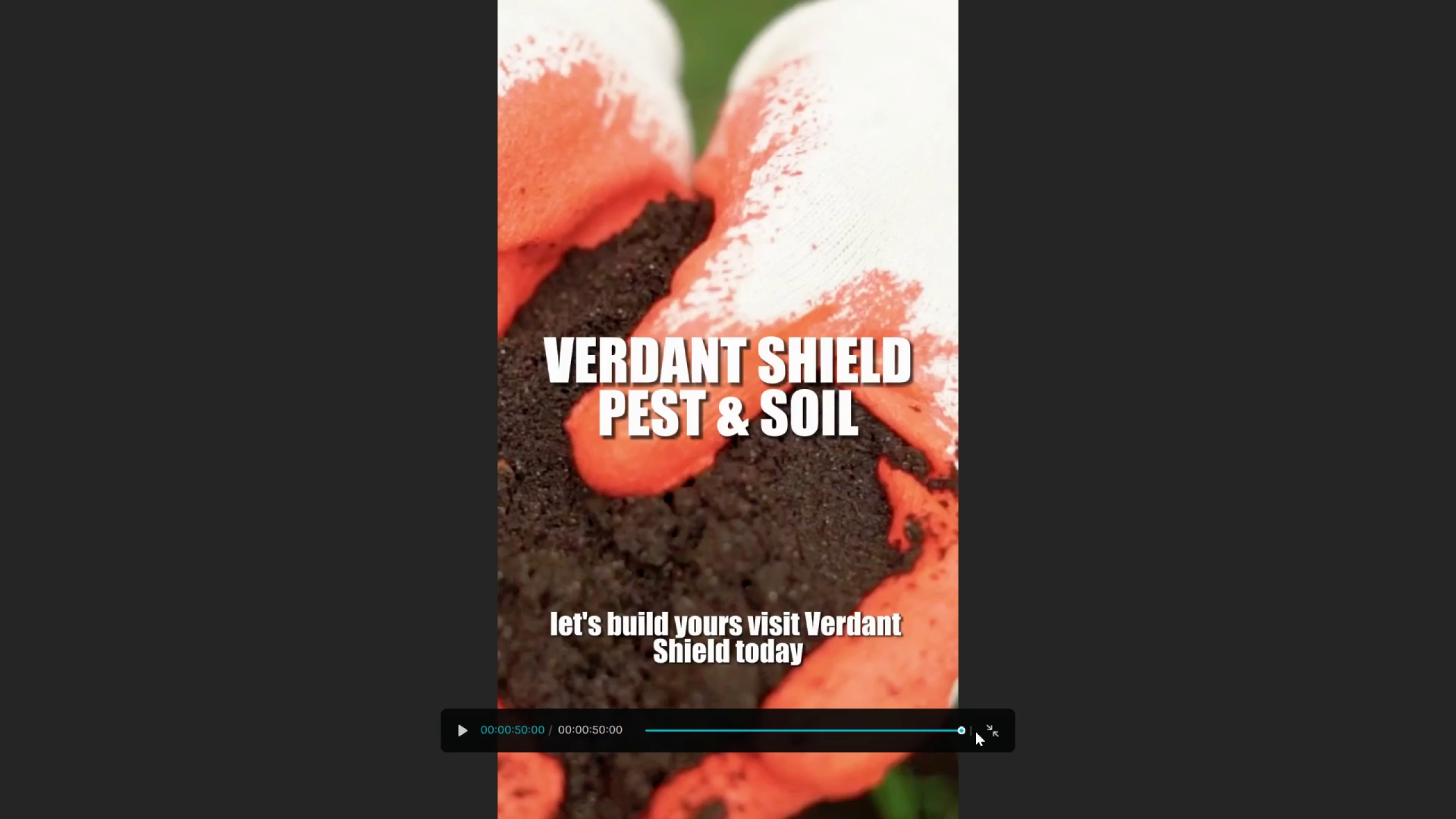 
left_click([988, 733])
 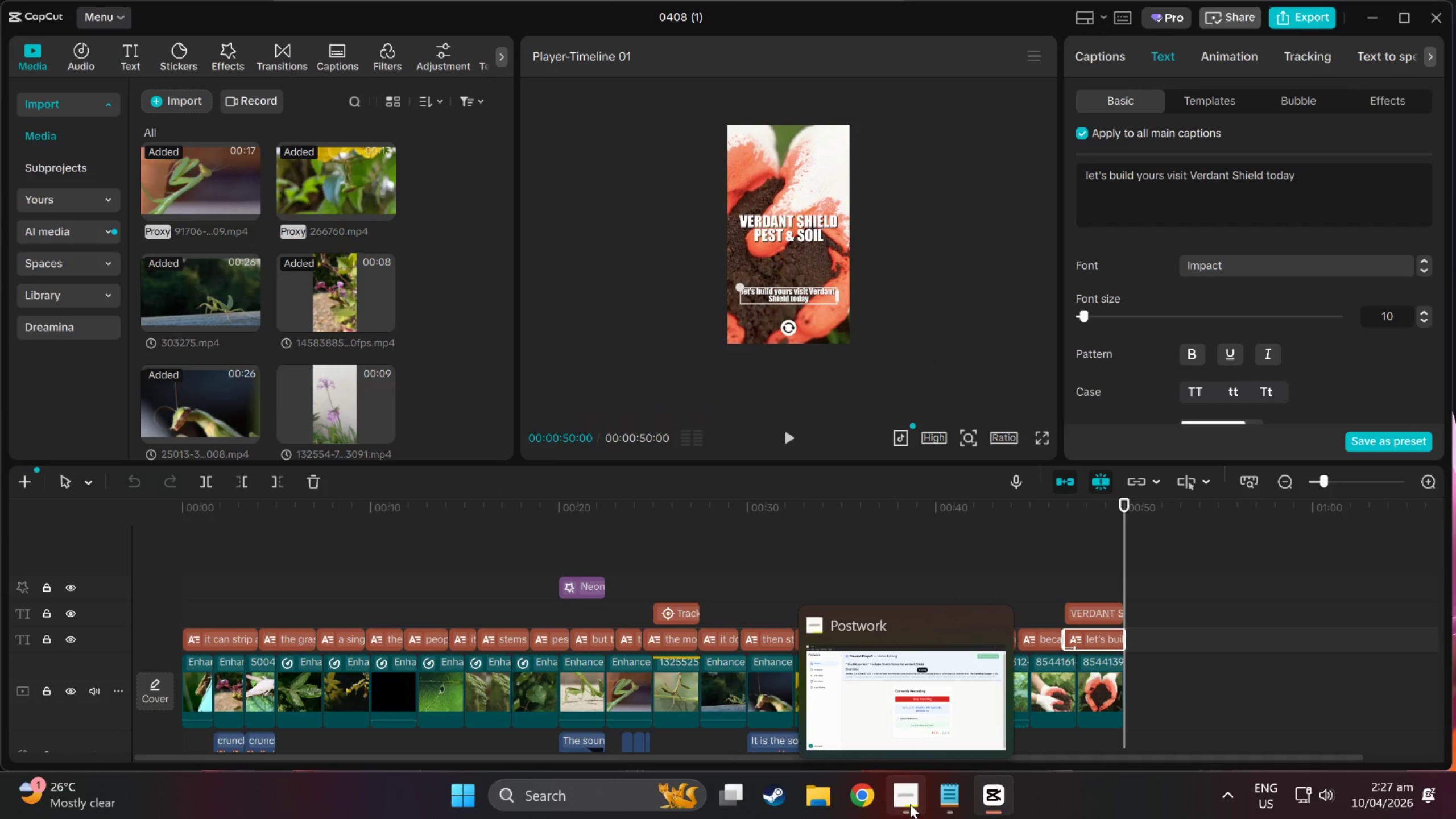 
left_click([910, 804])